 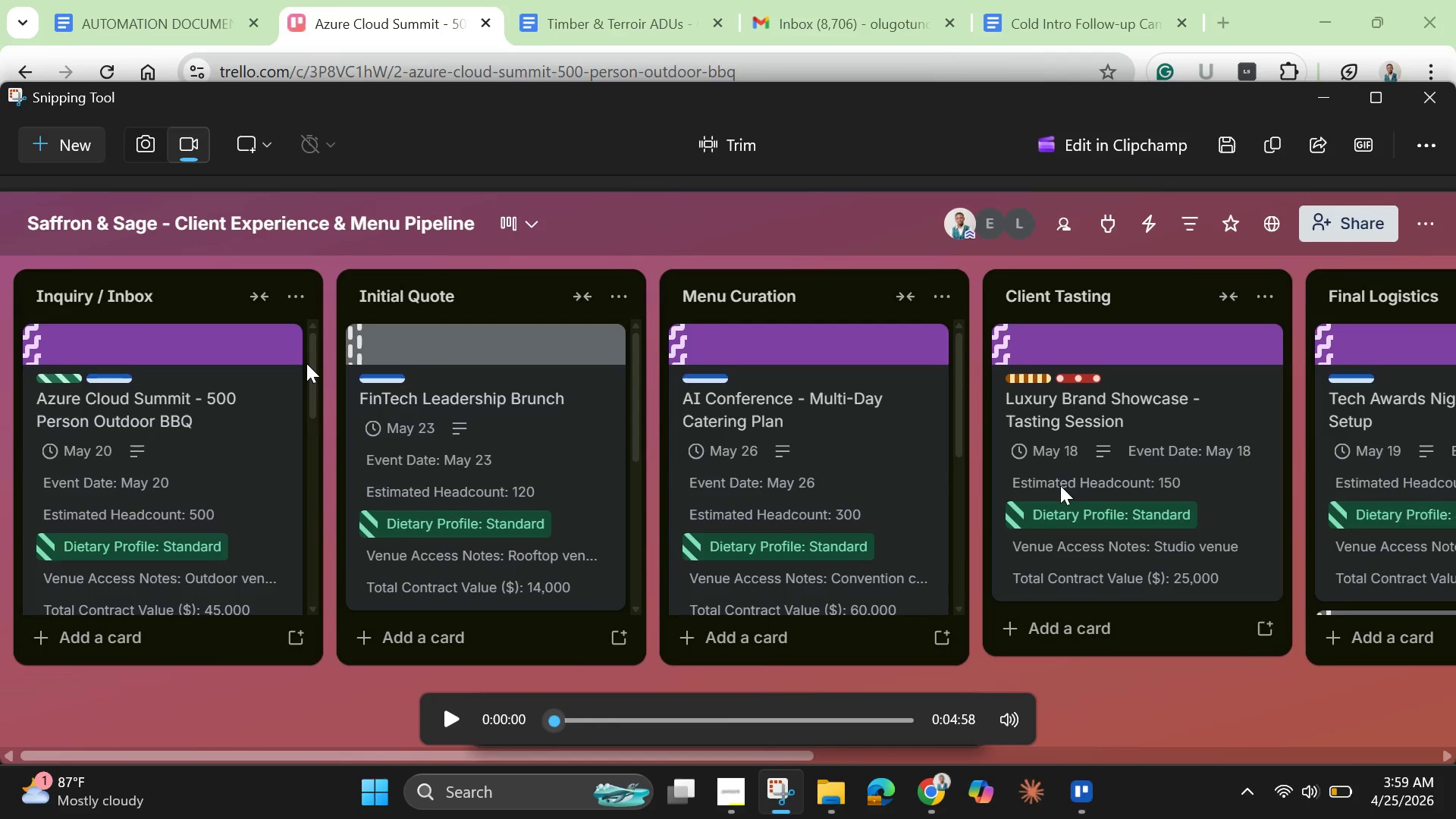 
left_click([1222, 140])
 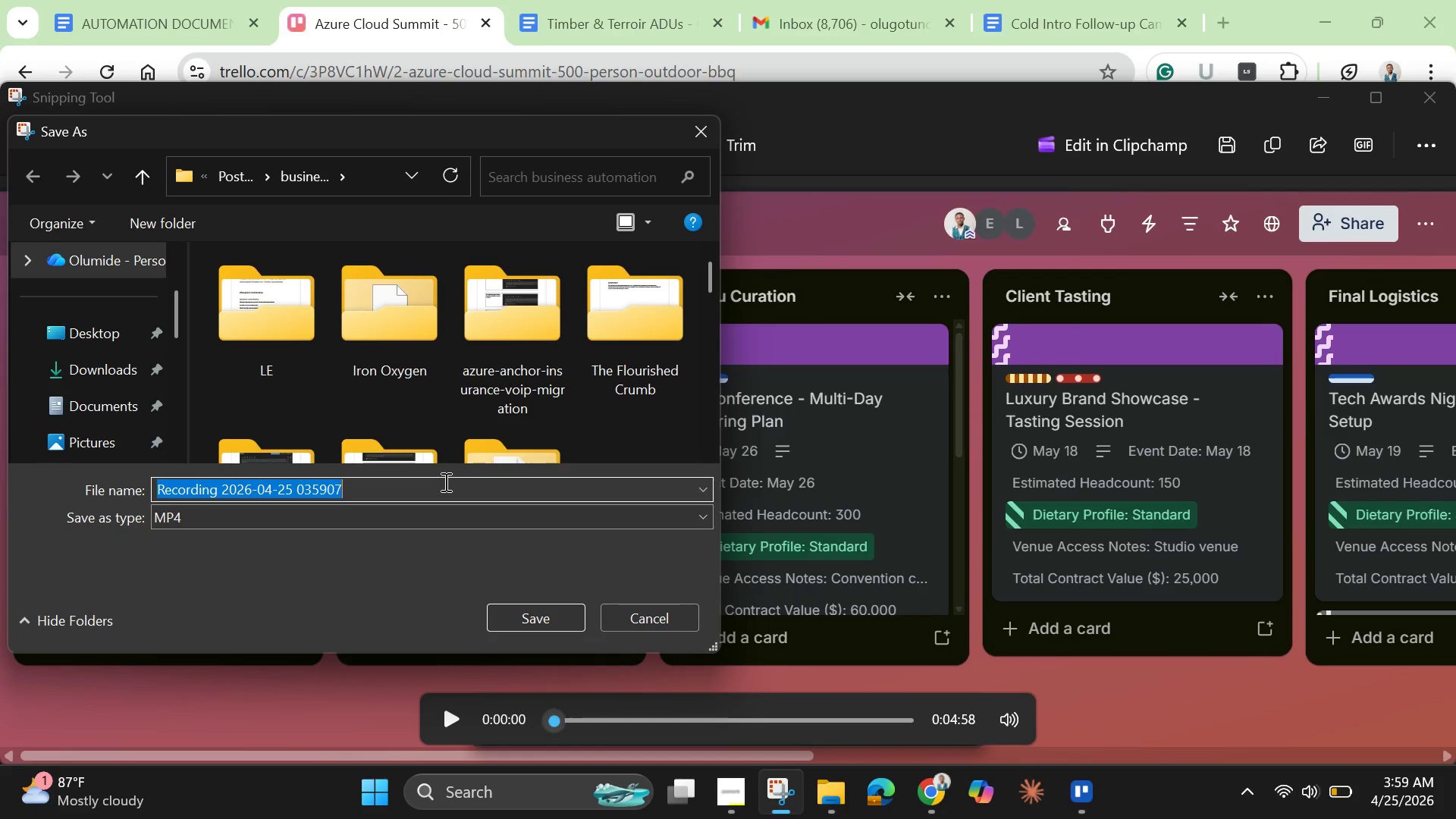 
wait(5.28)
 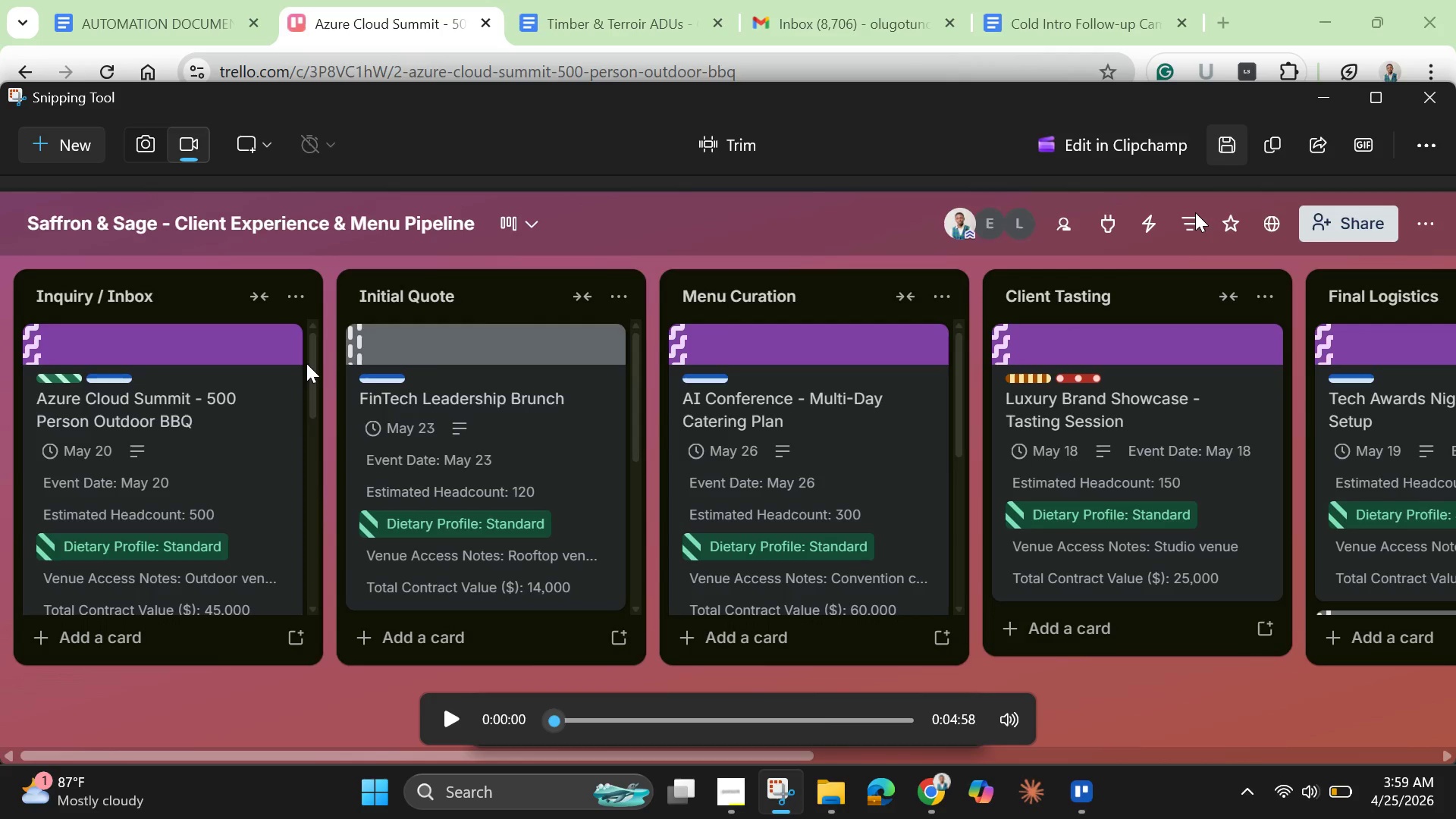 
key(Backspace)
 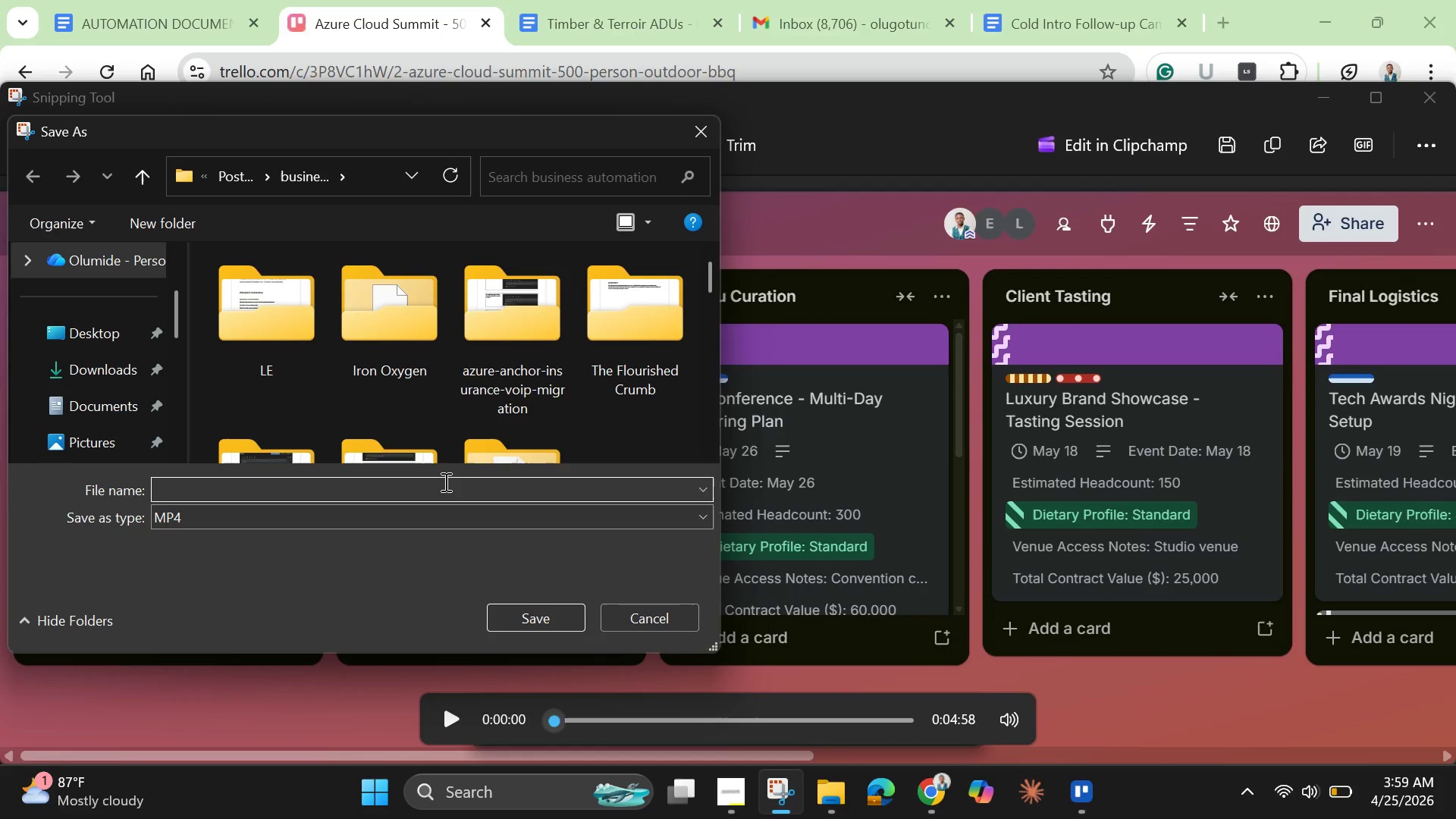 
key(Control+V)
 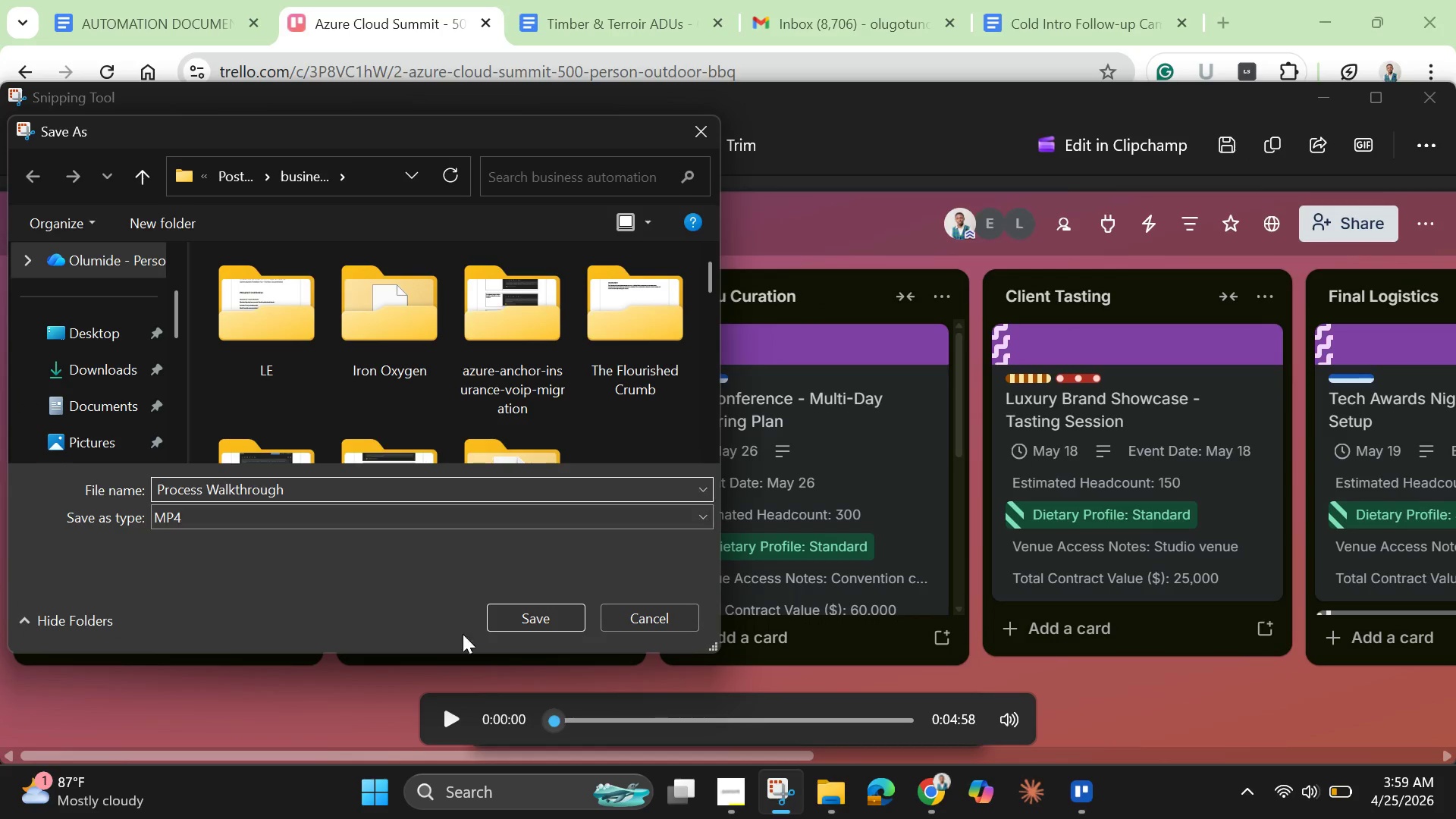 
left_click([522, 625])
 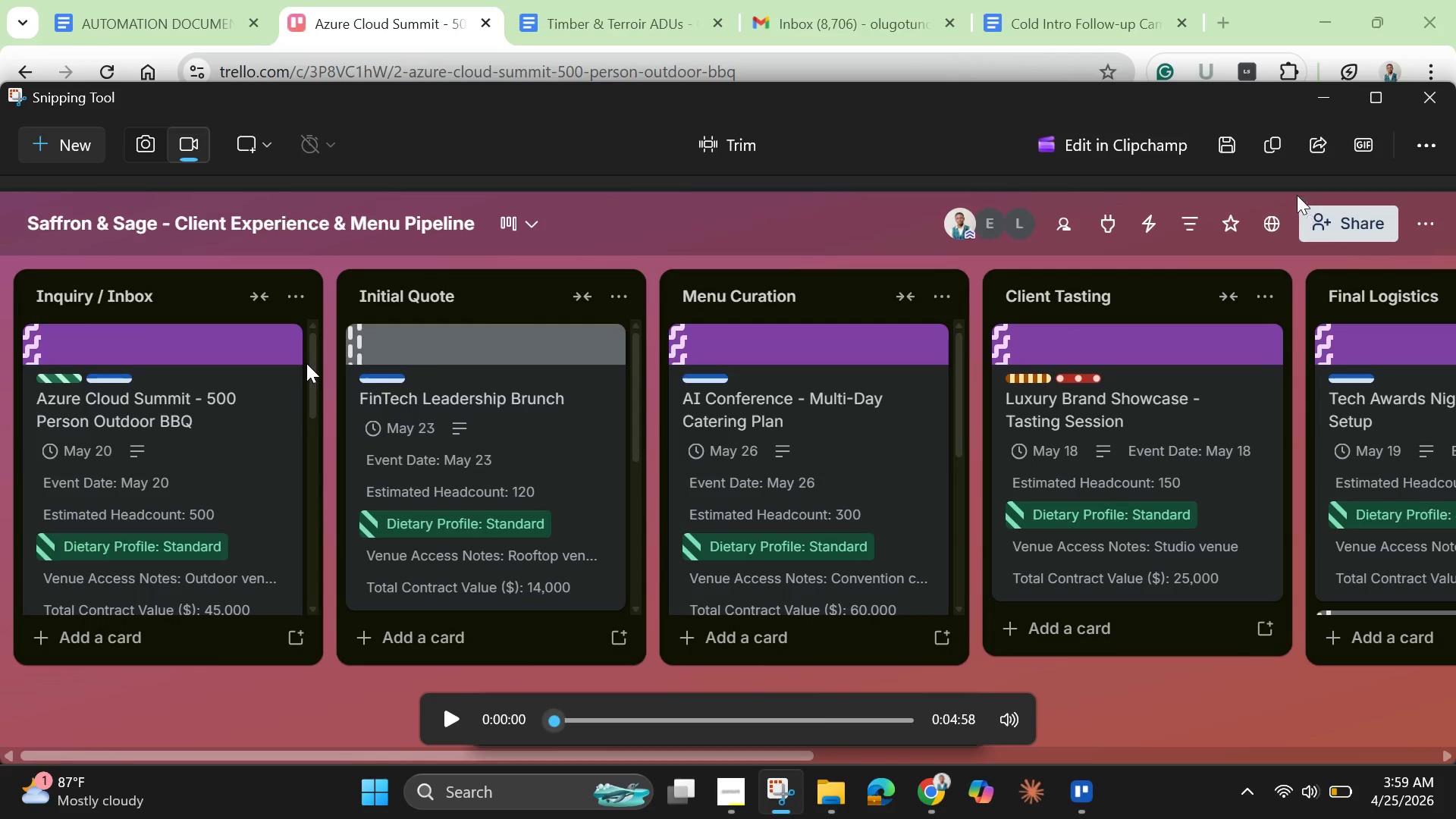 
left_click([1317, 100])
 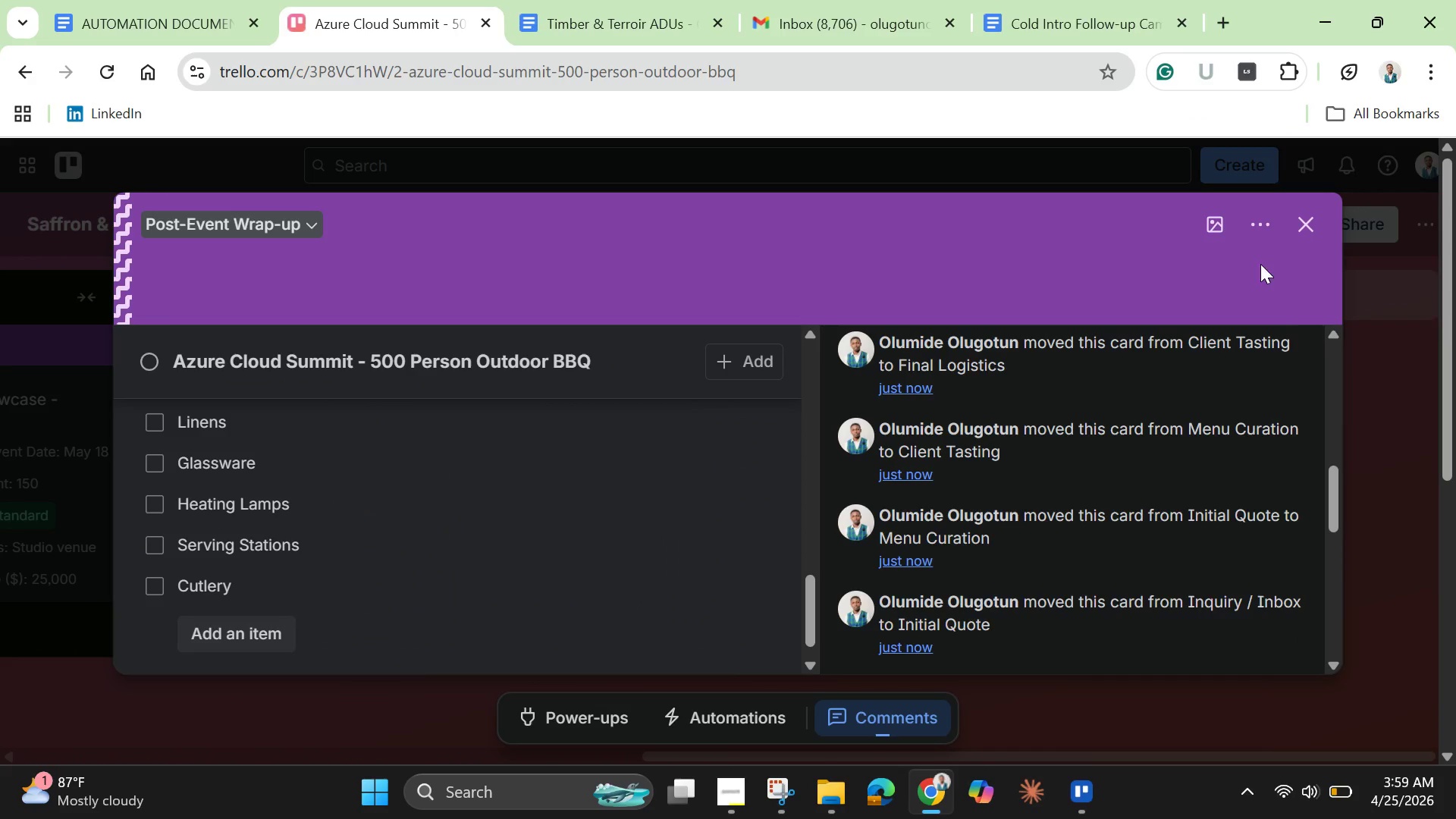 
wait(7.41)
 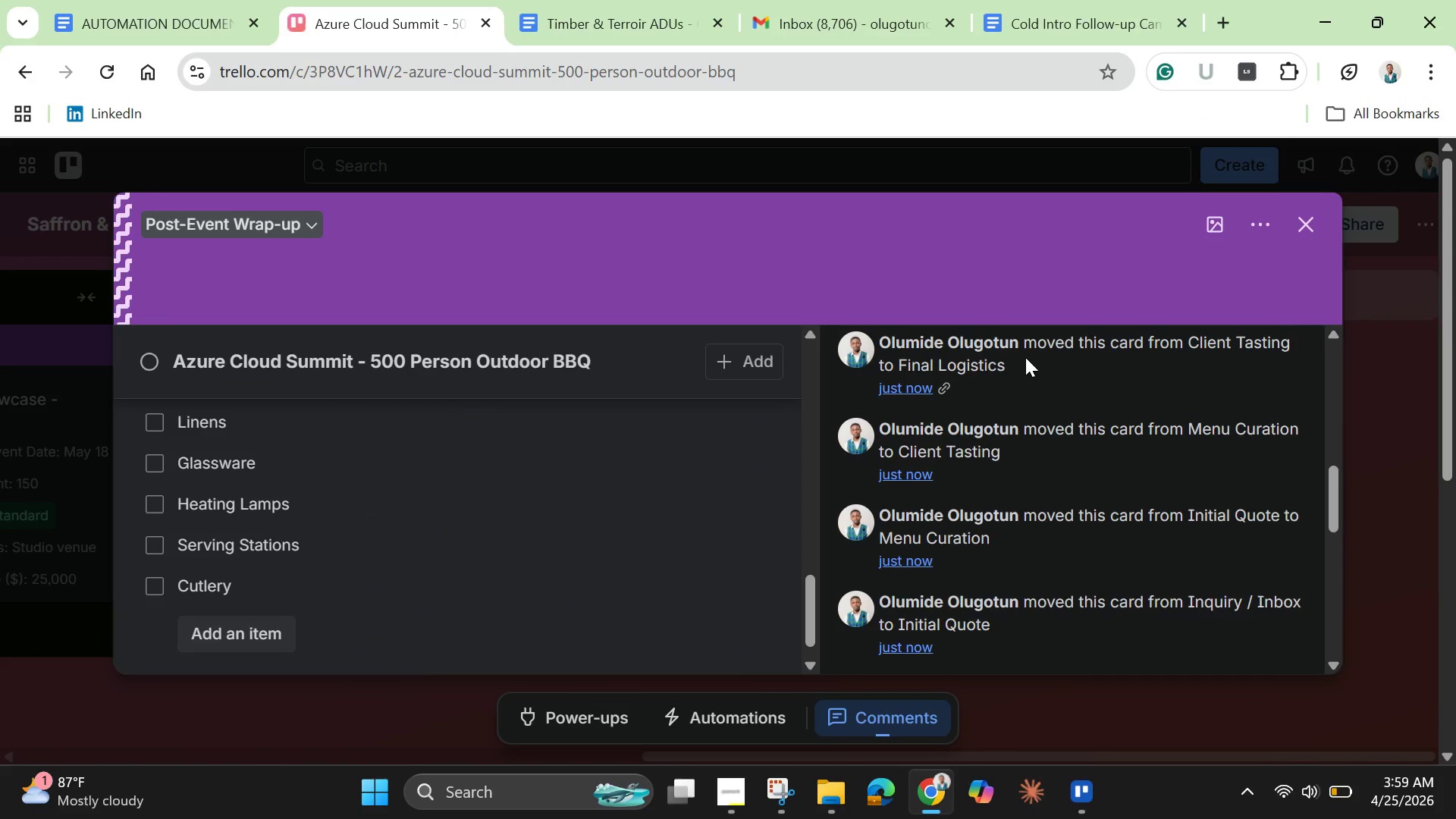 
left_click([726, 793])